 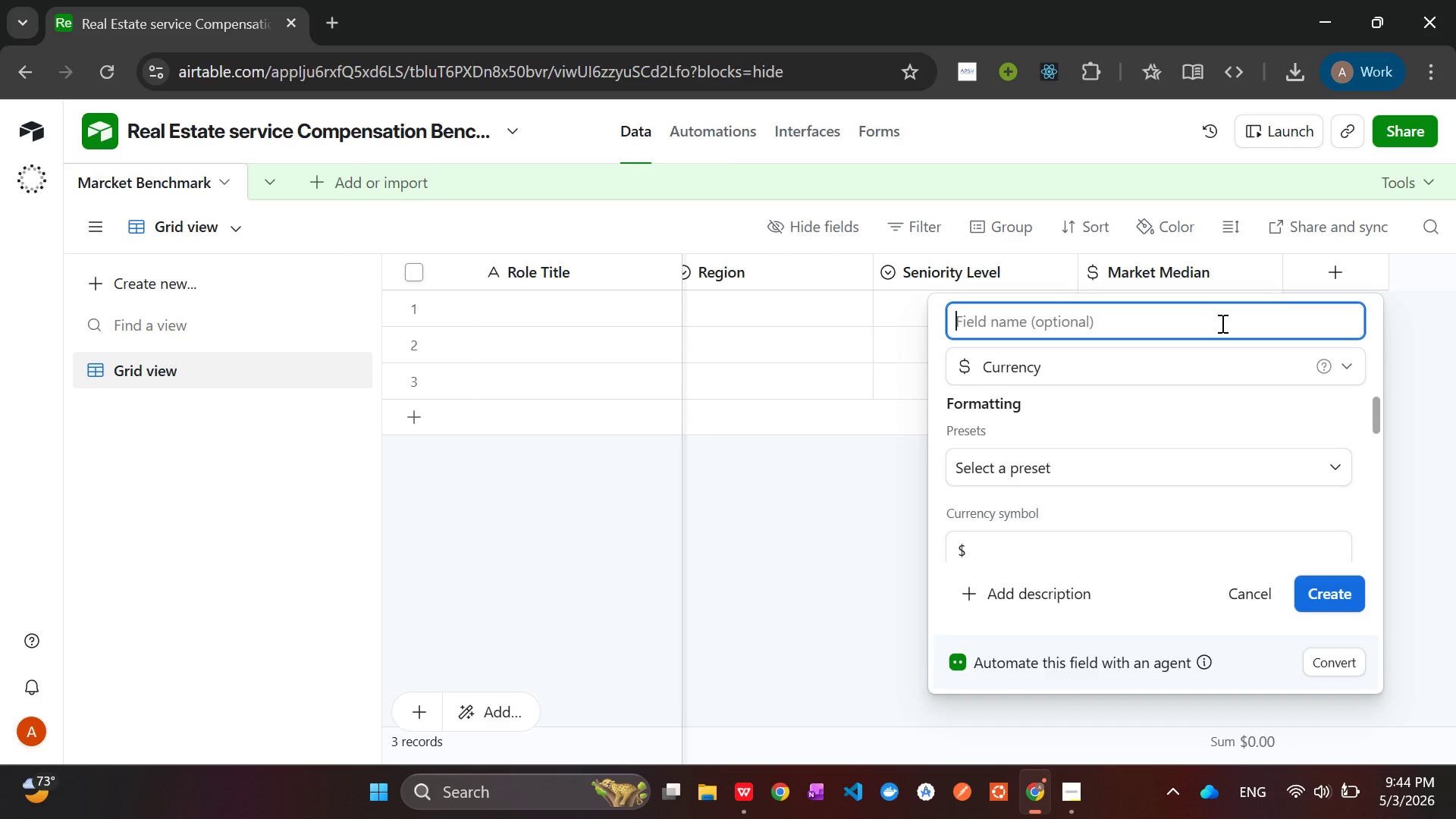 
type(Market 25th)
 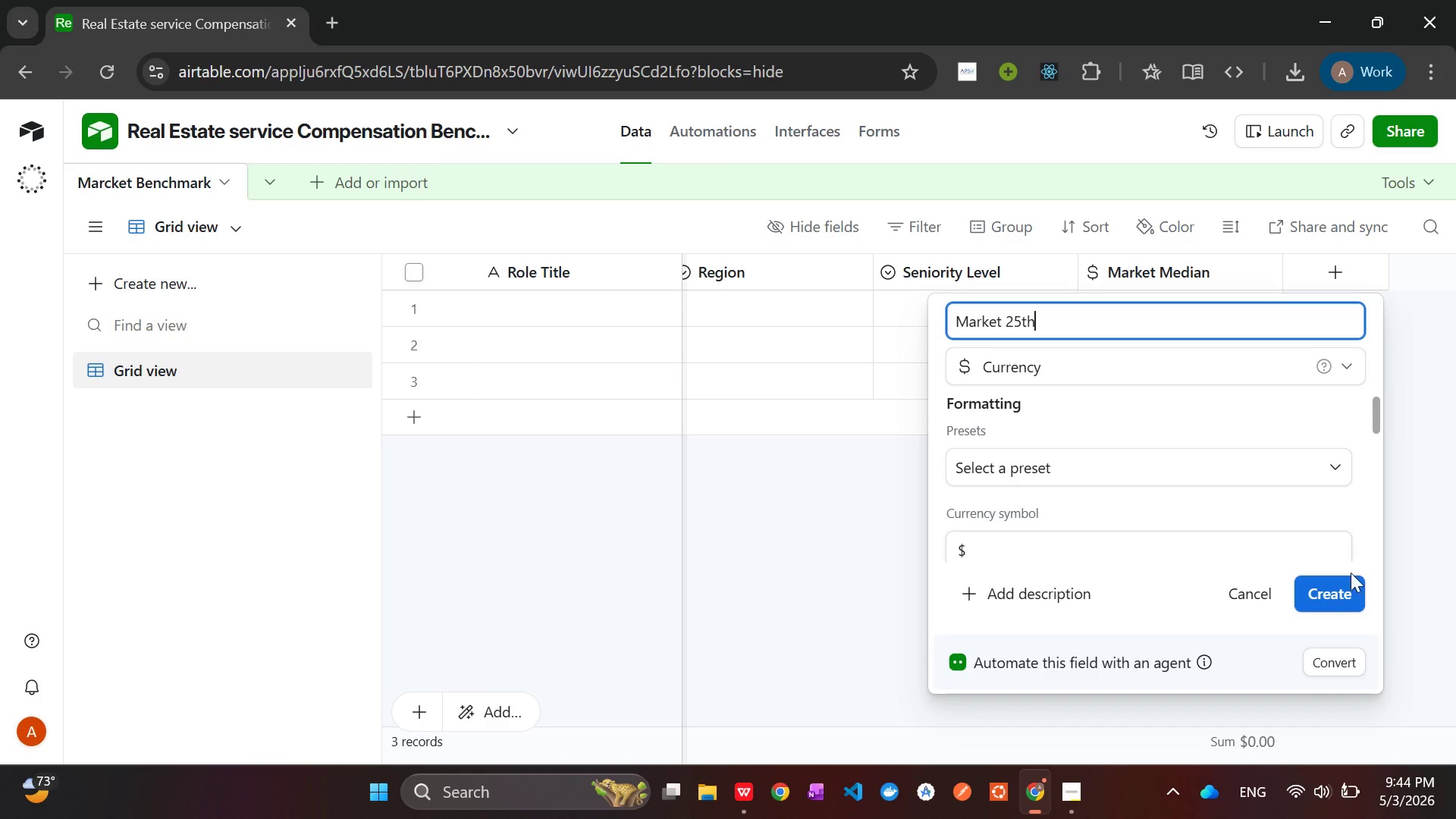 
left_click([1358, 588])
 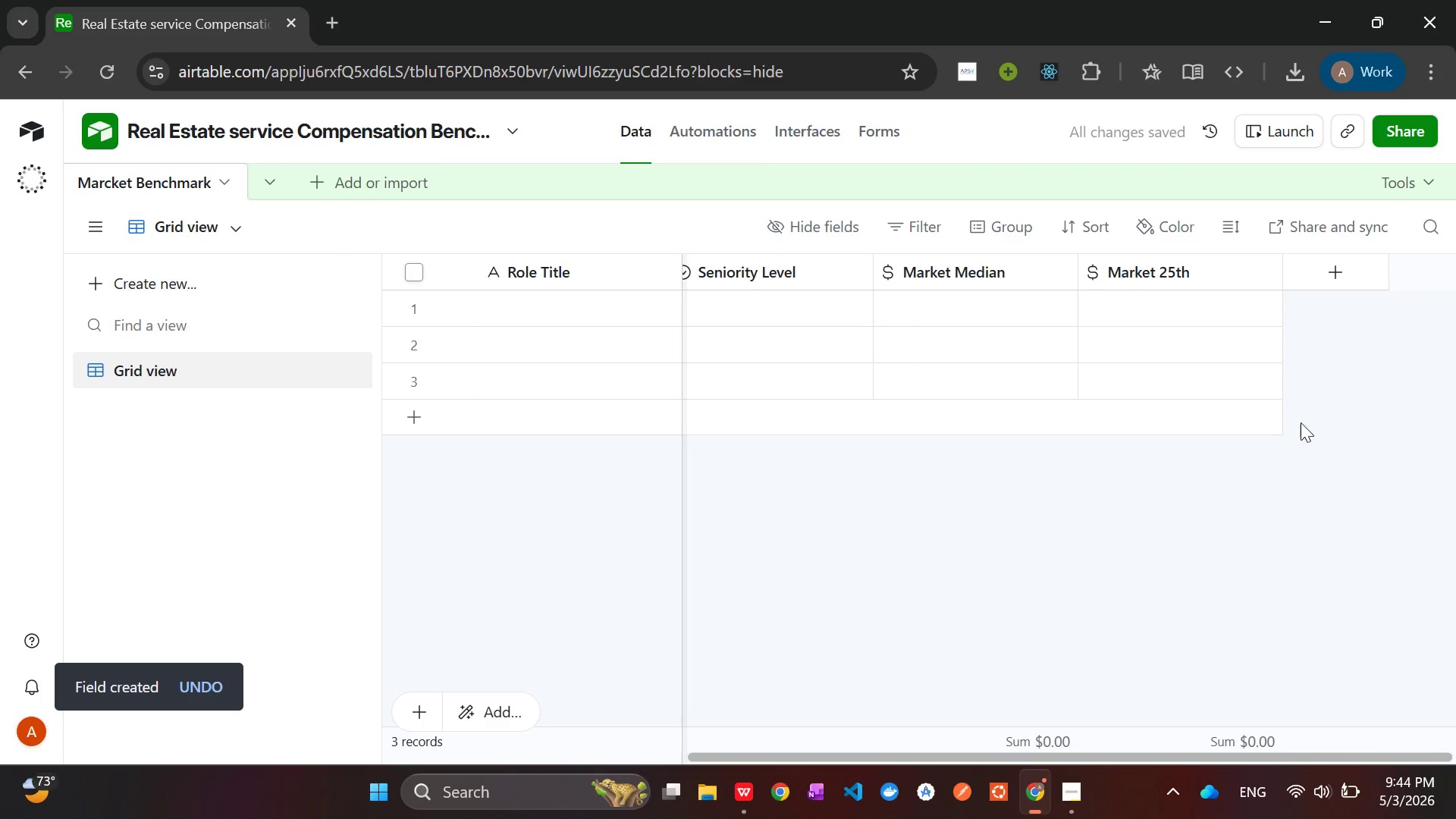 
left_click([1321, 265])
 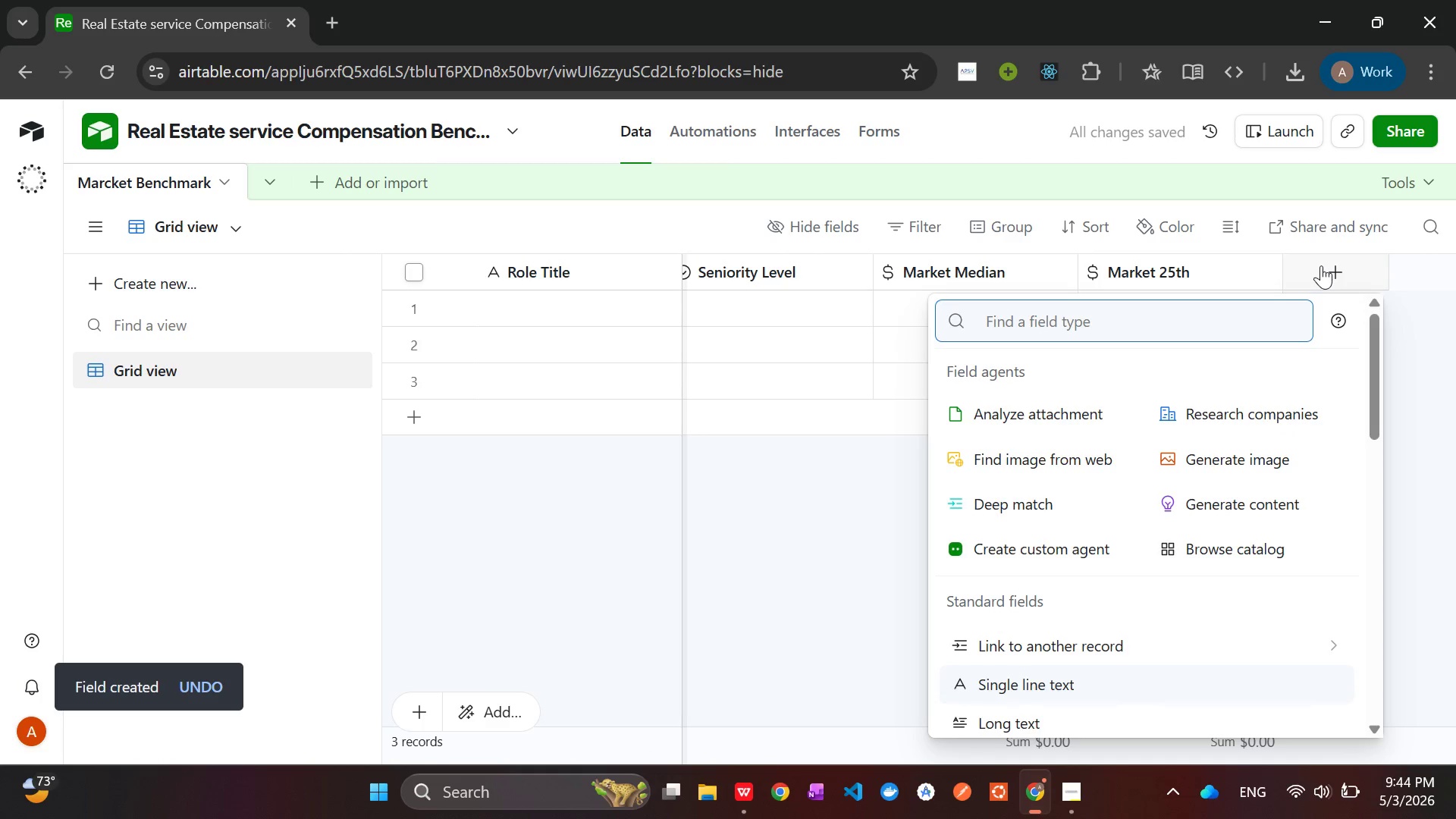 
type(Marcke)
 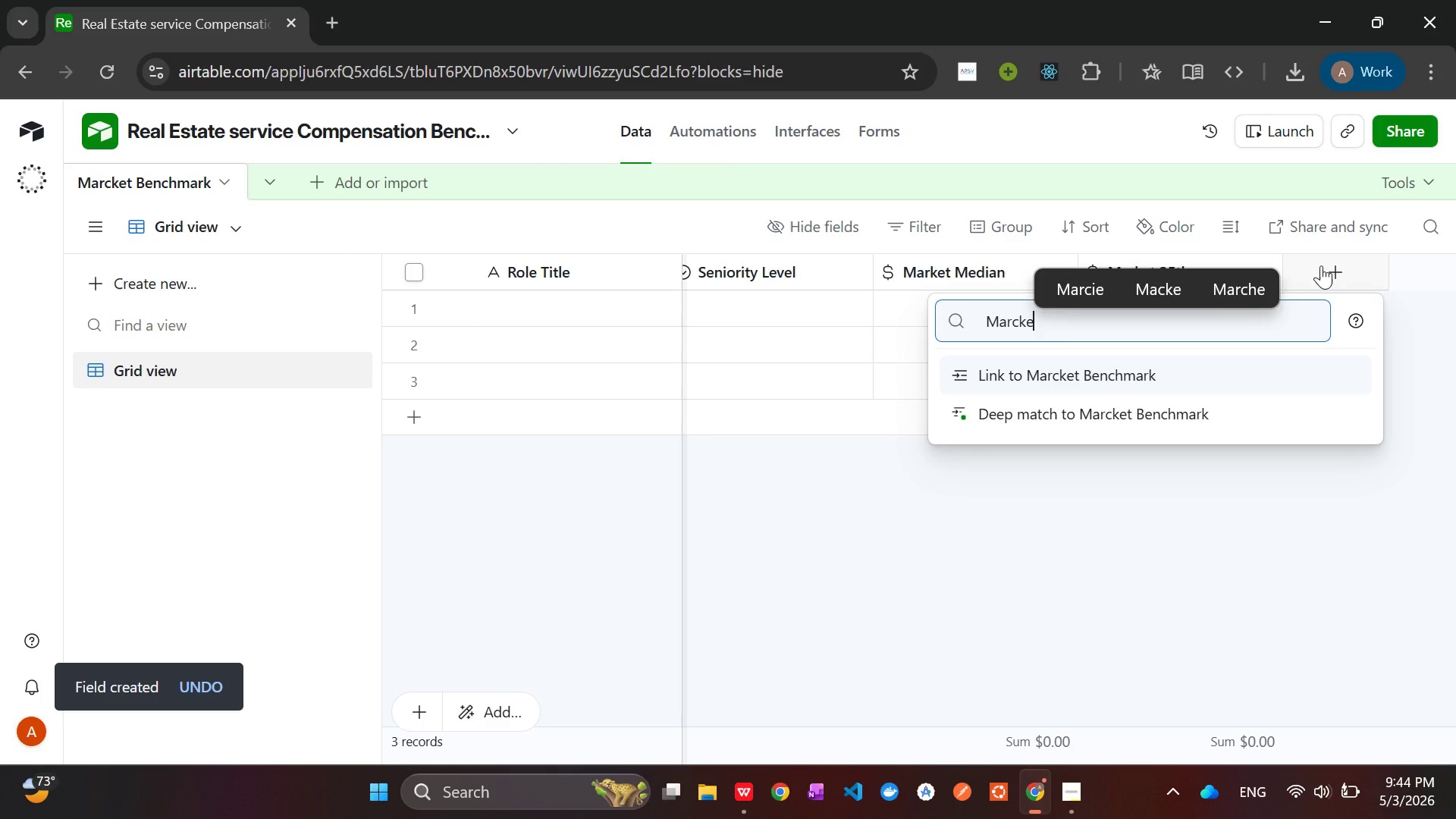 
key(Backspace)
key(Backspace)
key(Backspace)
key(Backspace)
key(Backspace)
key(Backspace)
type(cur)
 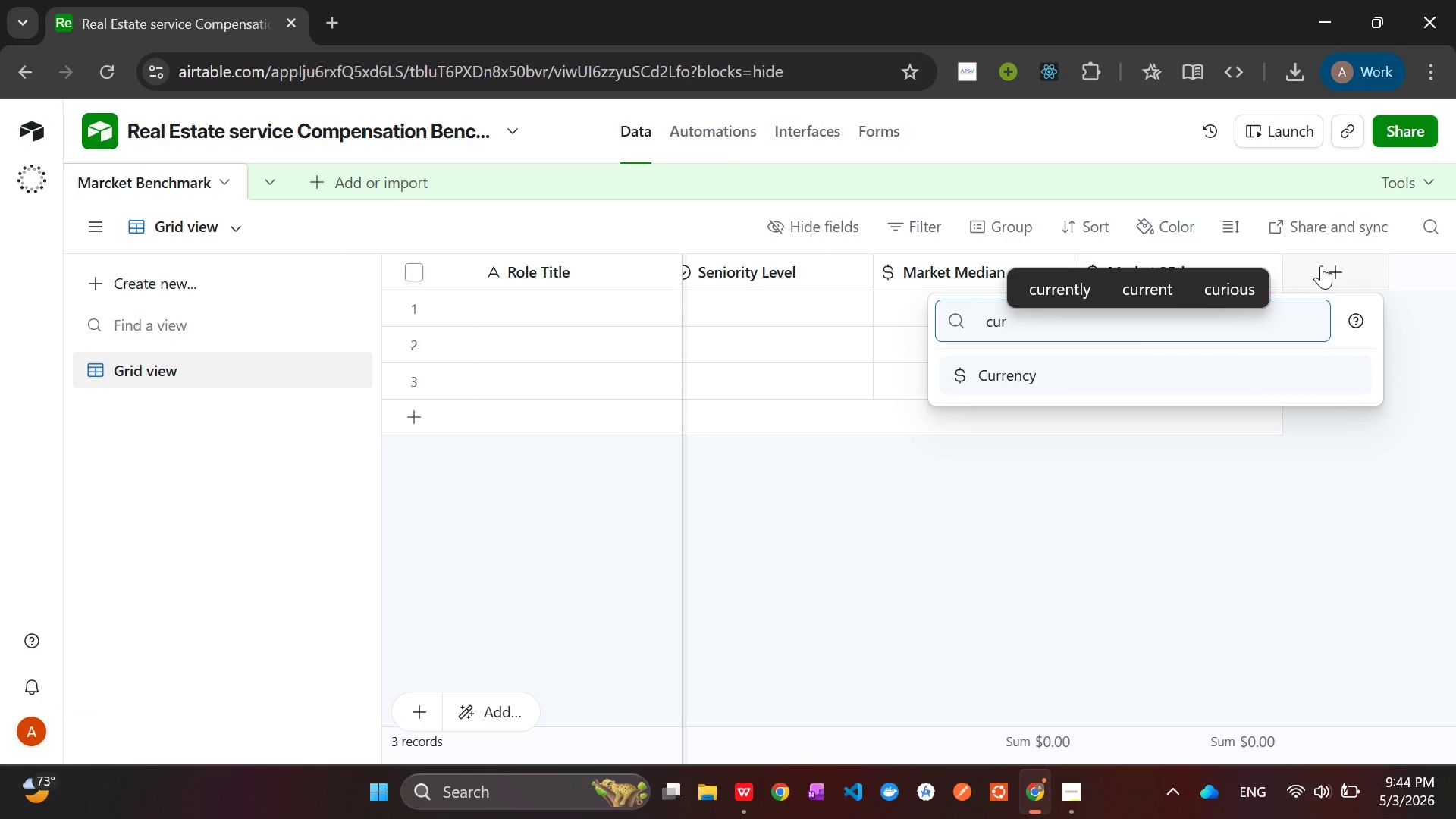 
key(Enter)